 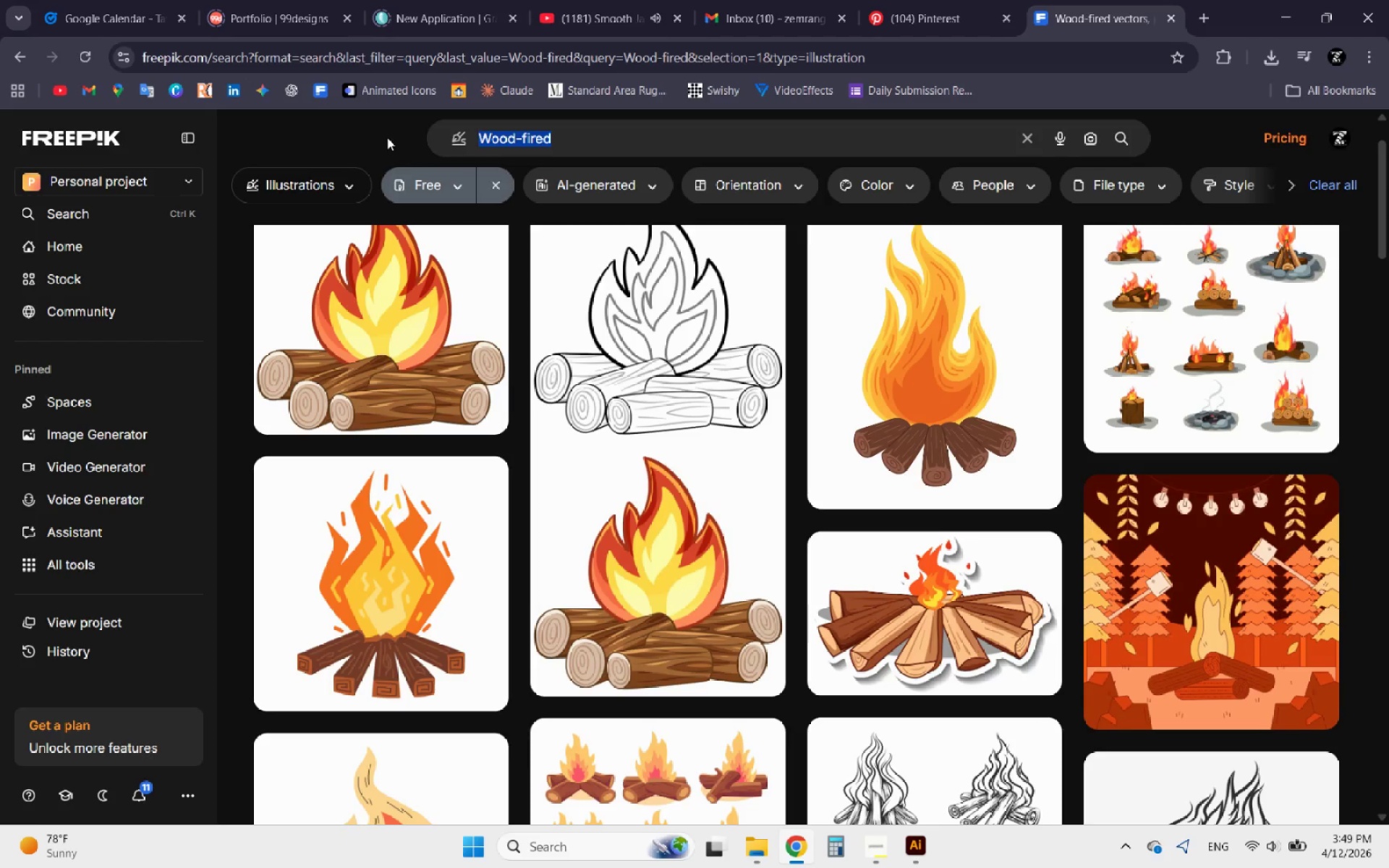 
key(Control+V)
 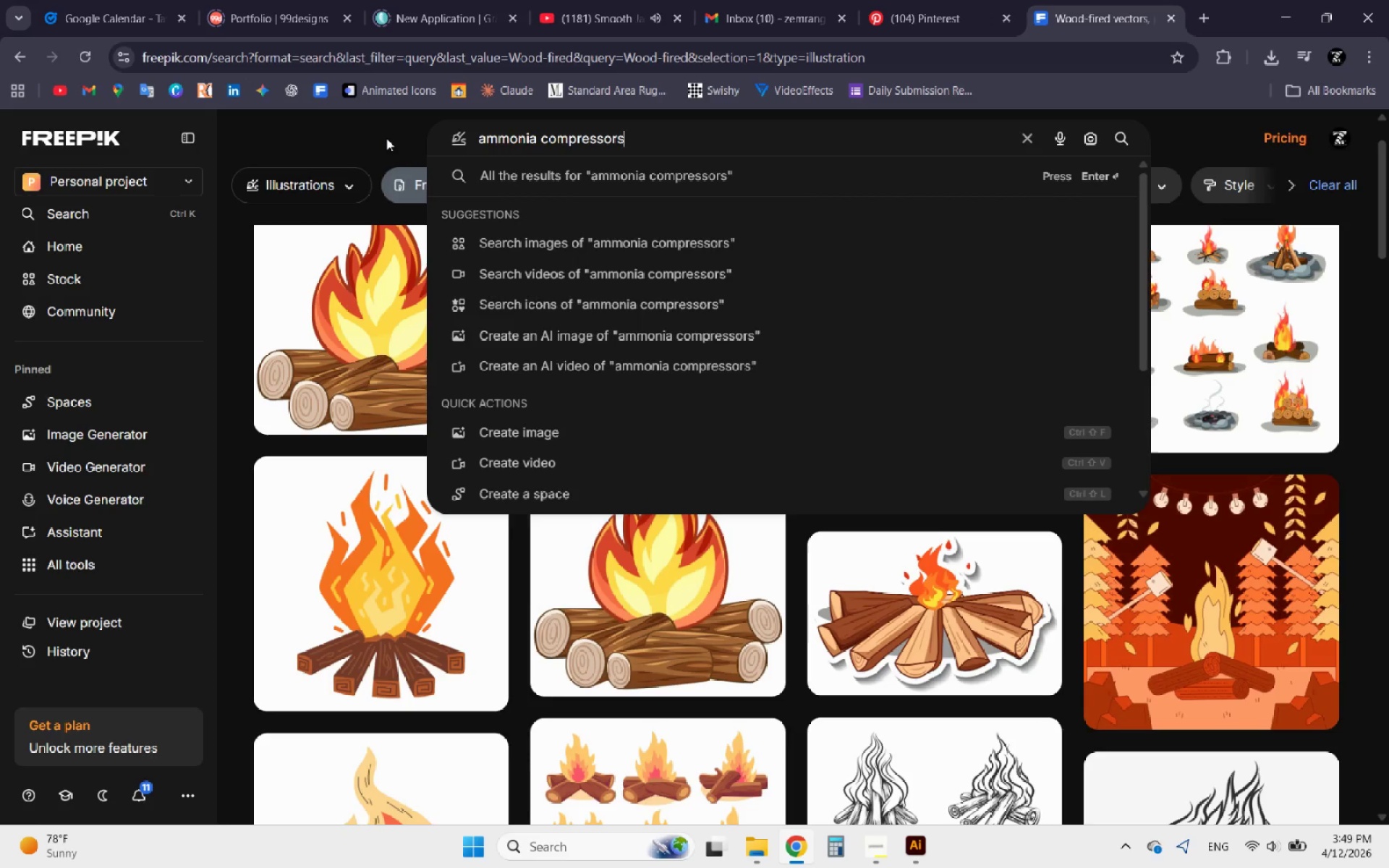 
key(Enter)
 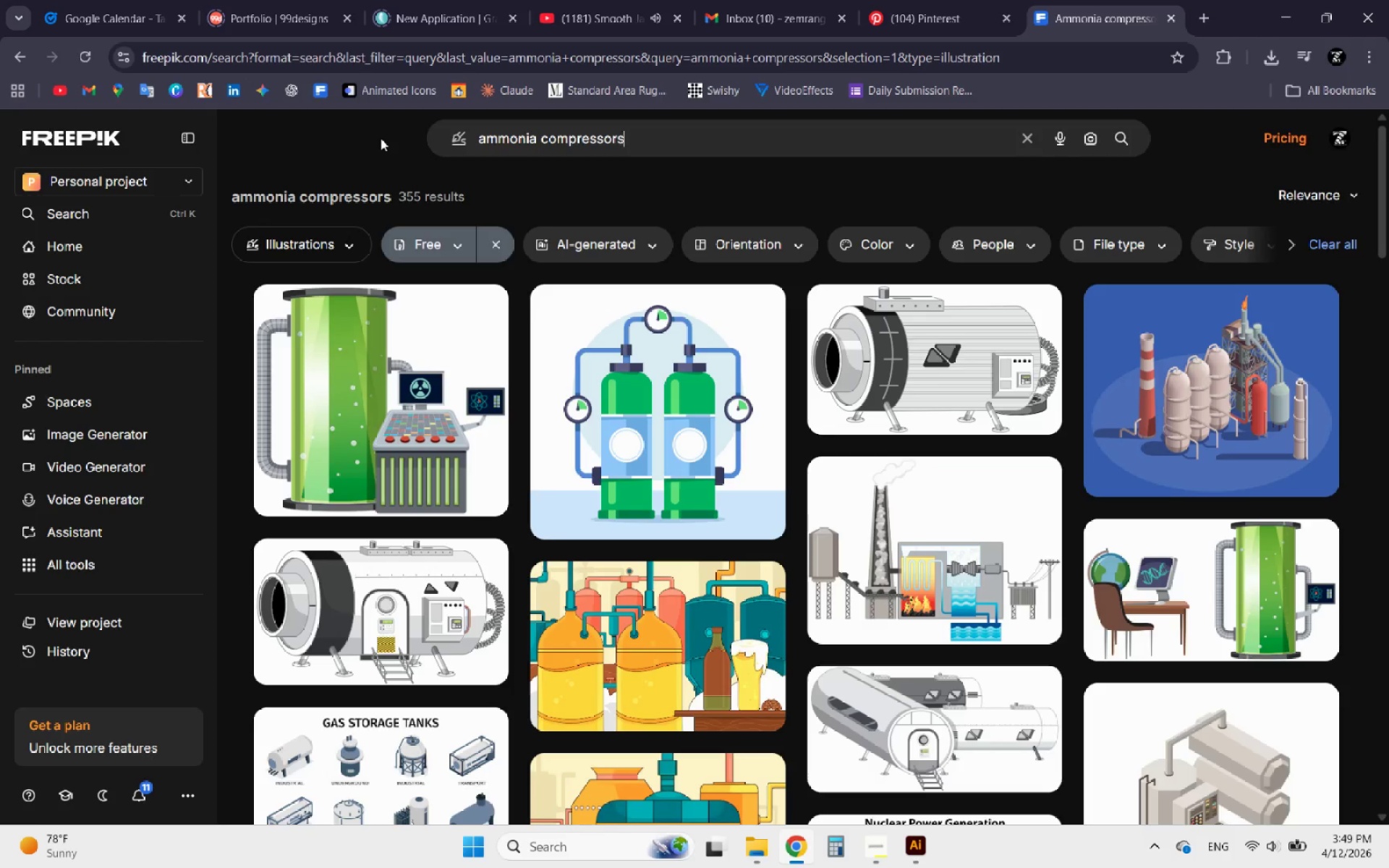 
scroll: coordinate [706, 419], scroll_direction: none, amount: 0.0
 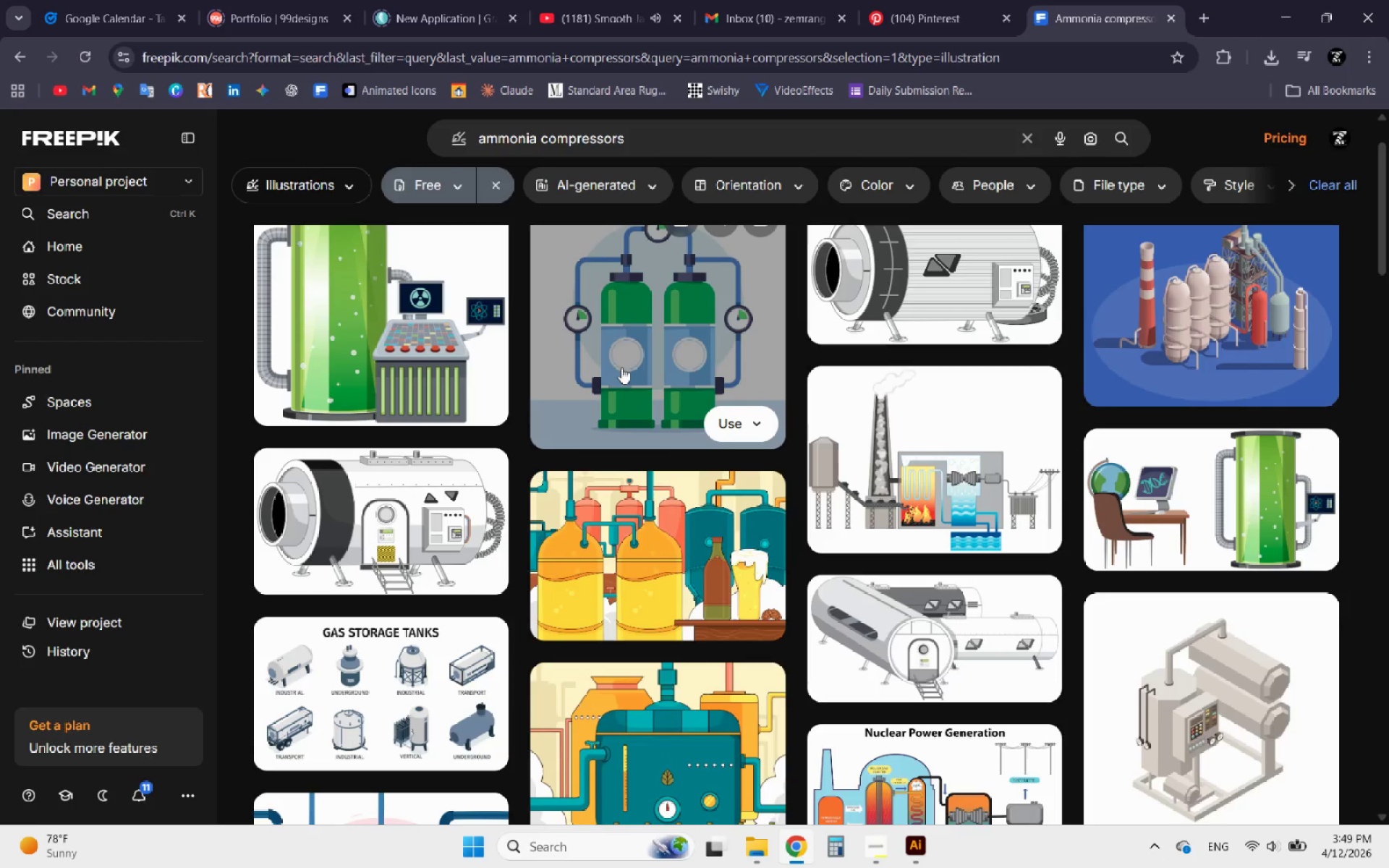 
scroll: coordinate [543, 340], scroll_direction: down, amount: 13.0
 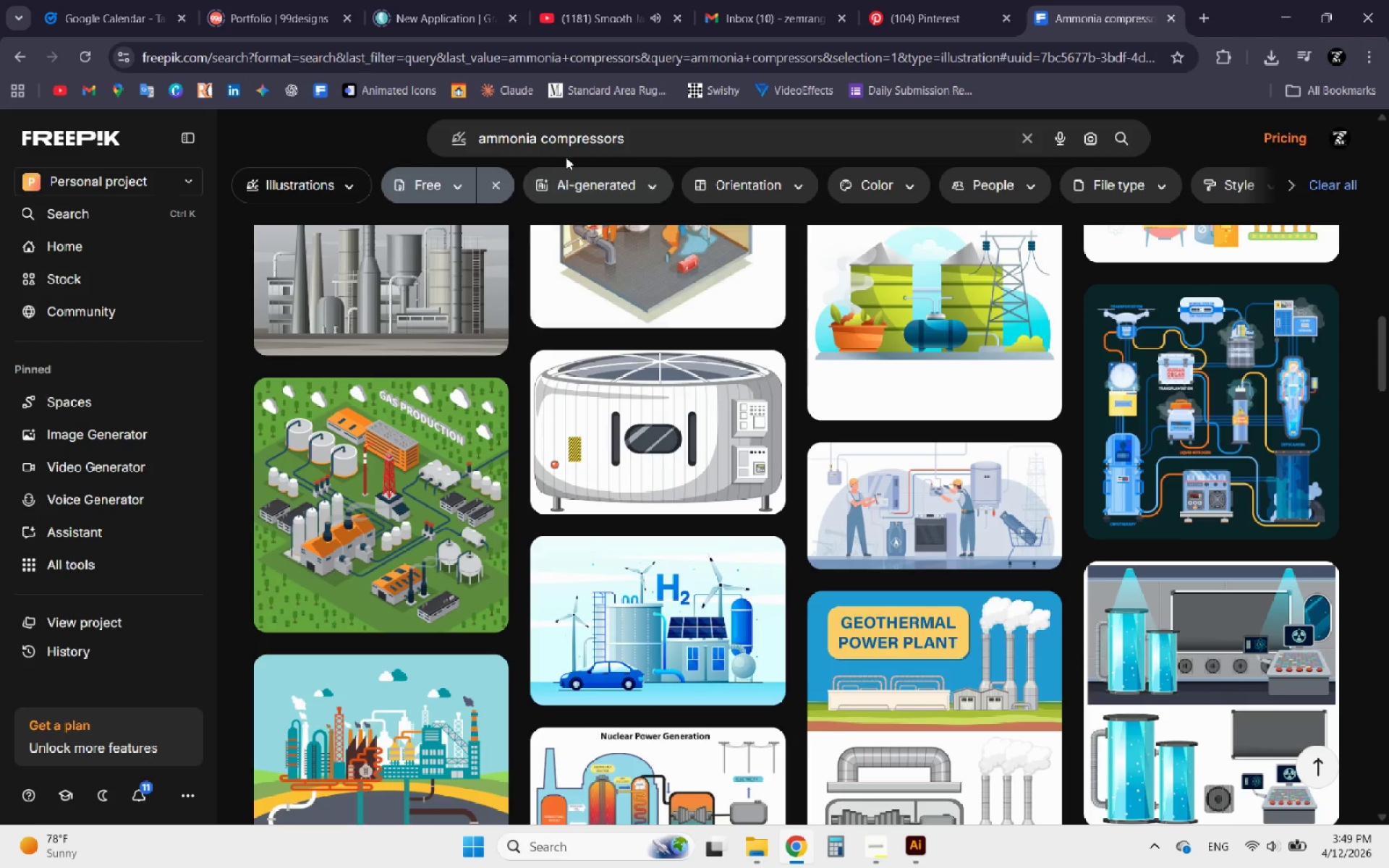 
left_click_drag(start_coordinate=[543, 141], to_coordinate=[441, 154])
 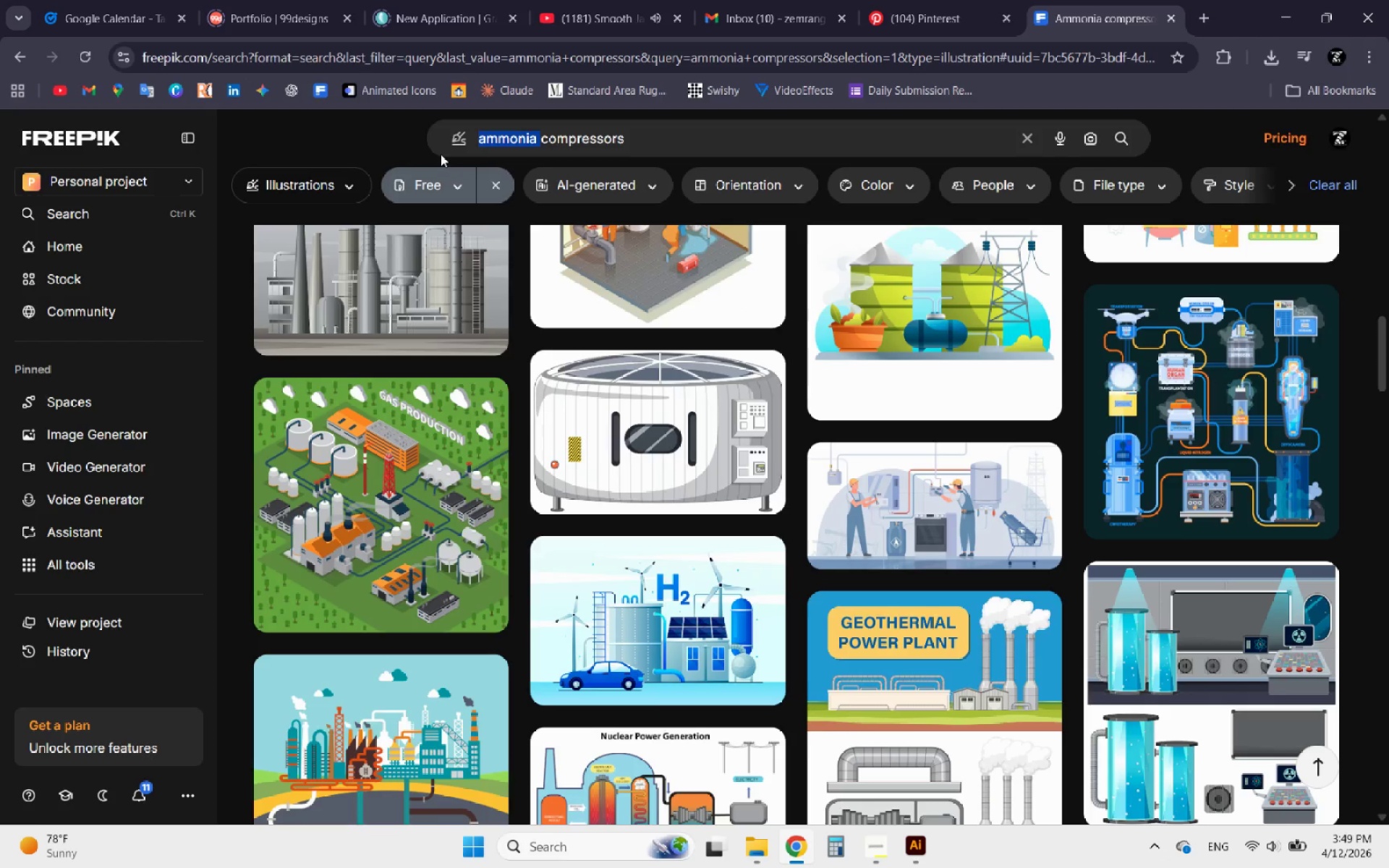 
key(Backspace)
 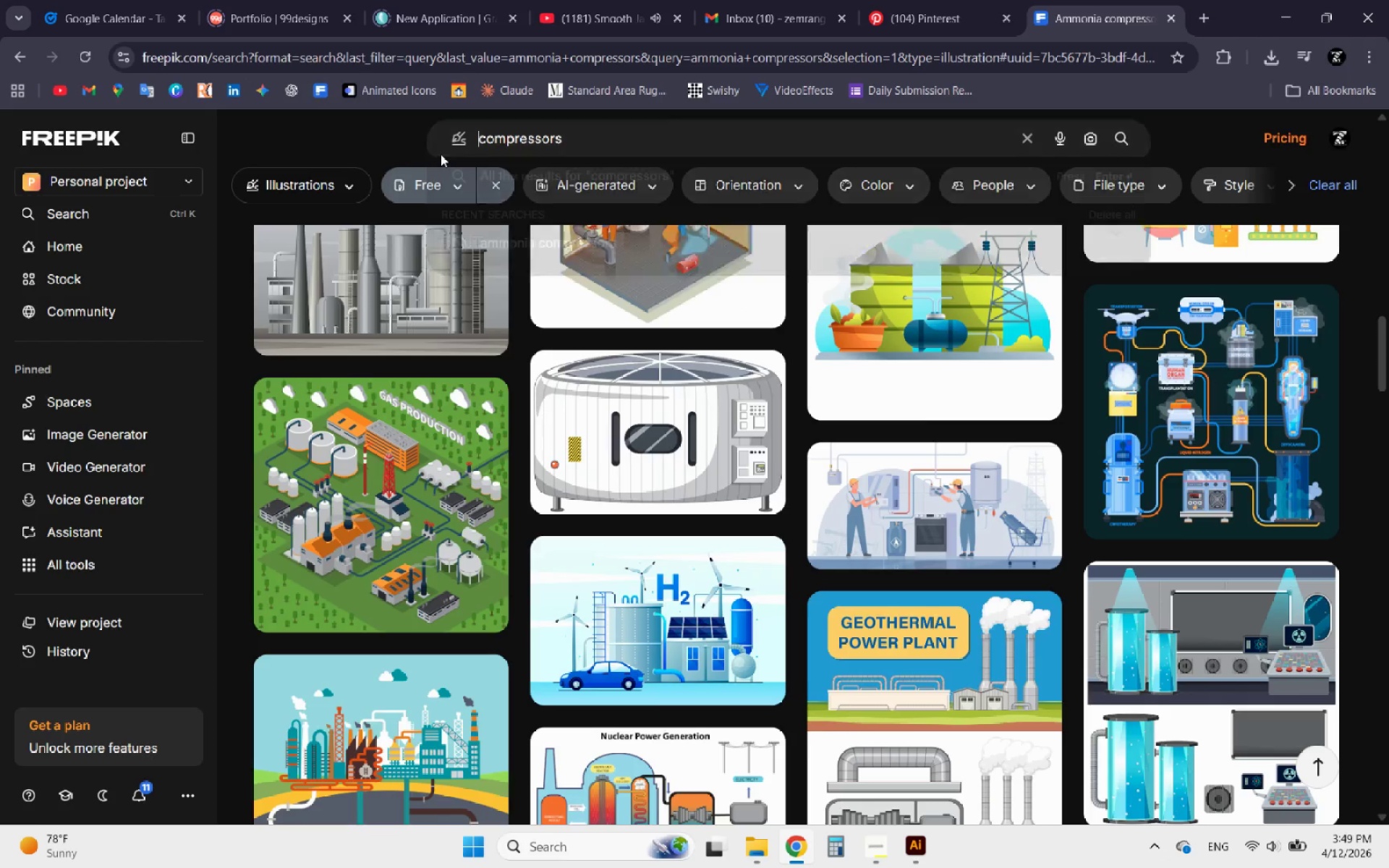 
key(Enter)
 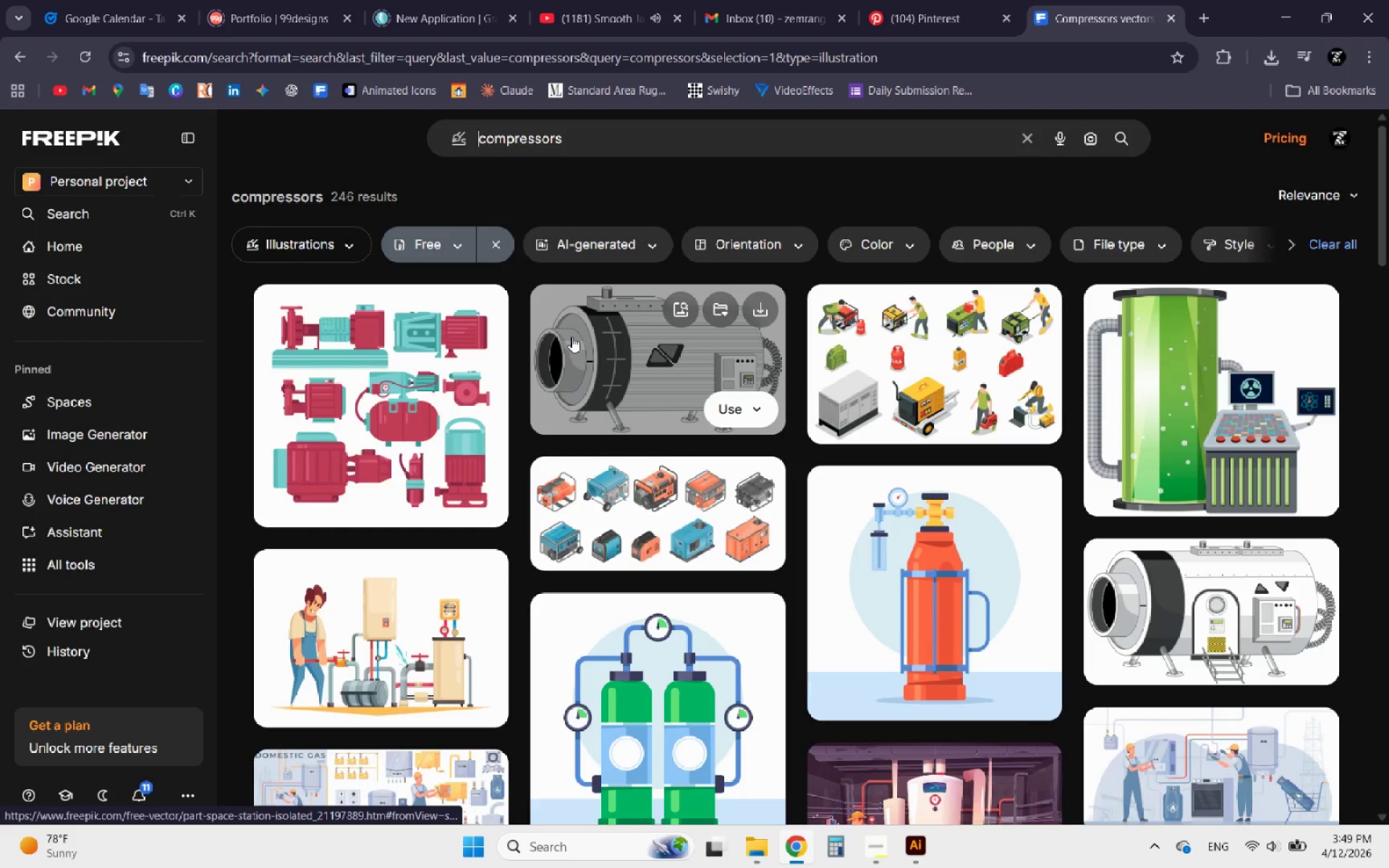 
scroll: coordinate [572, 337], scroll_direction: down, amount: 9.0
 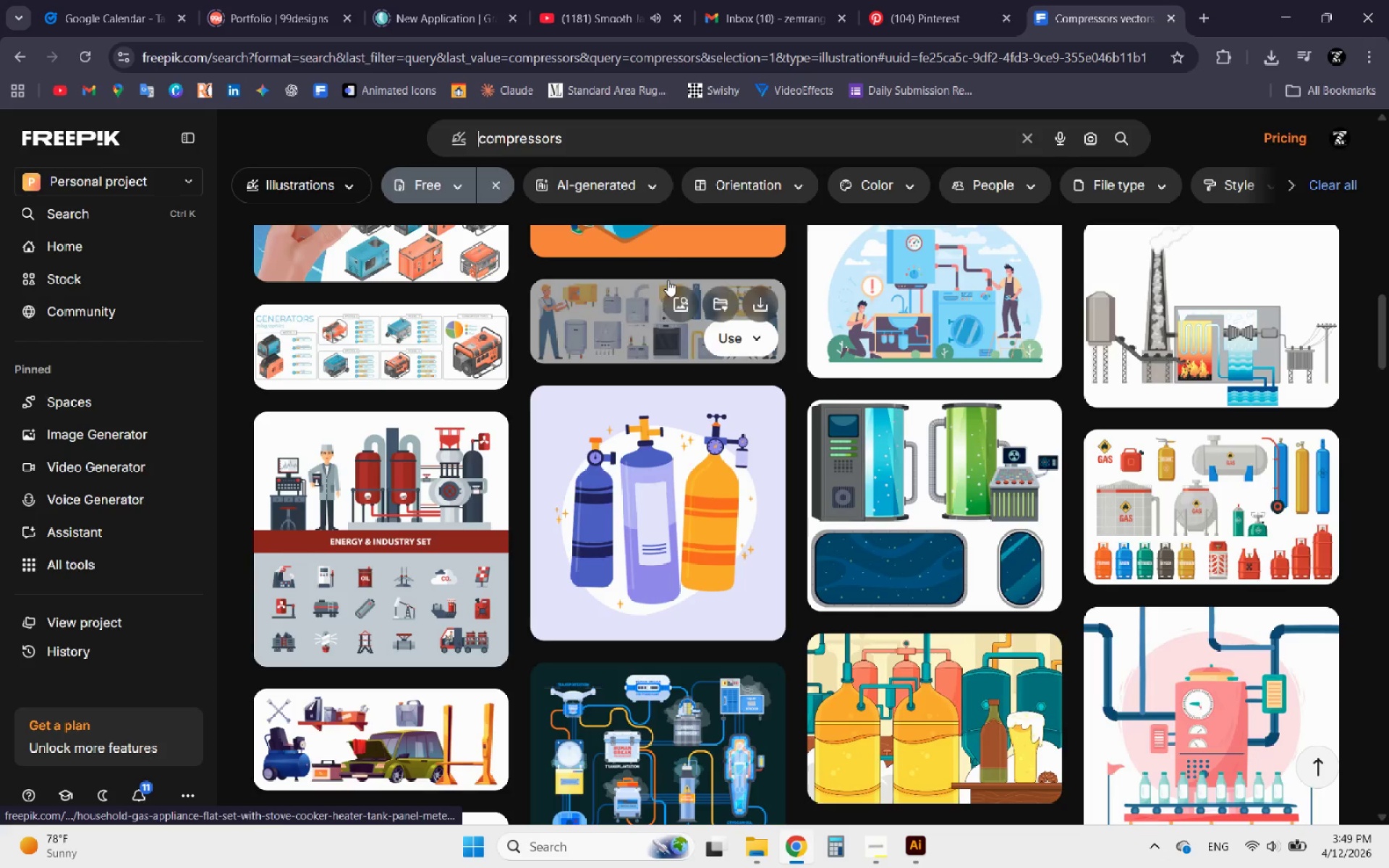 
left_click_drag(start_coordinate=[572, 140], to_coordinate=[540, 140])
 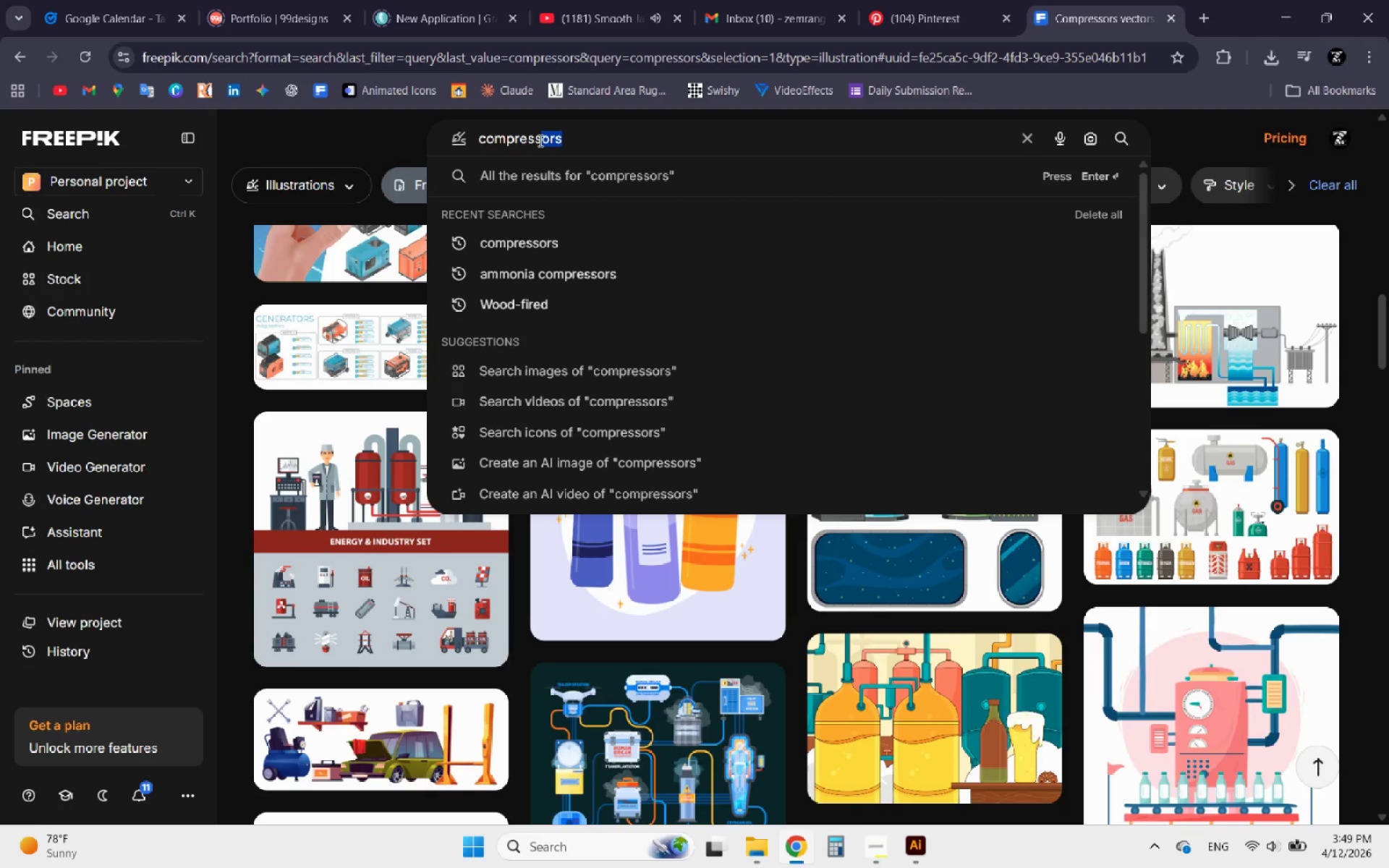 
key(Backspace)
 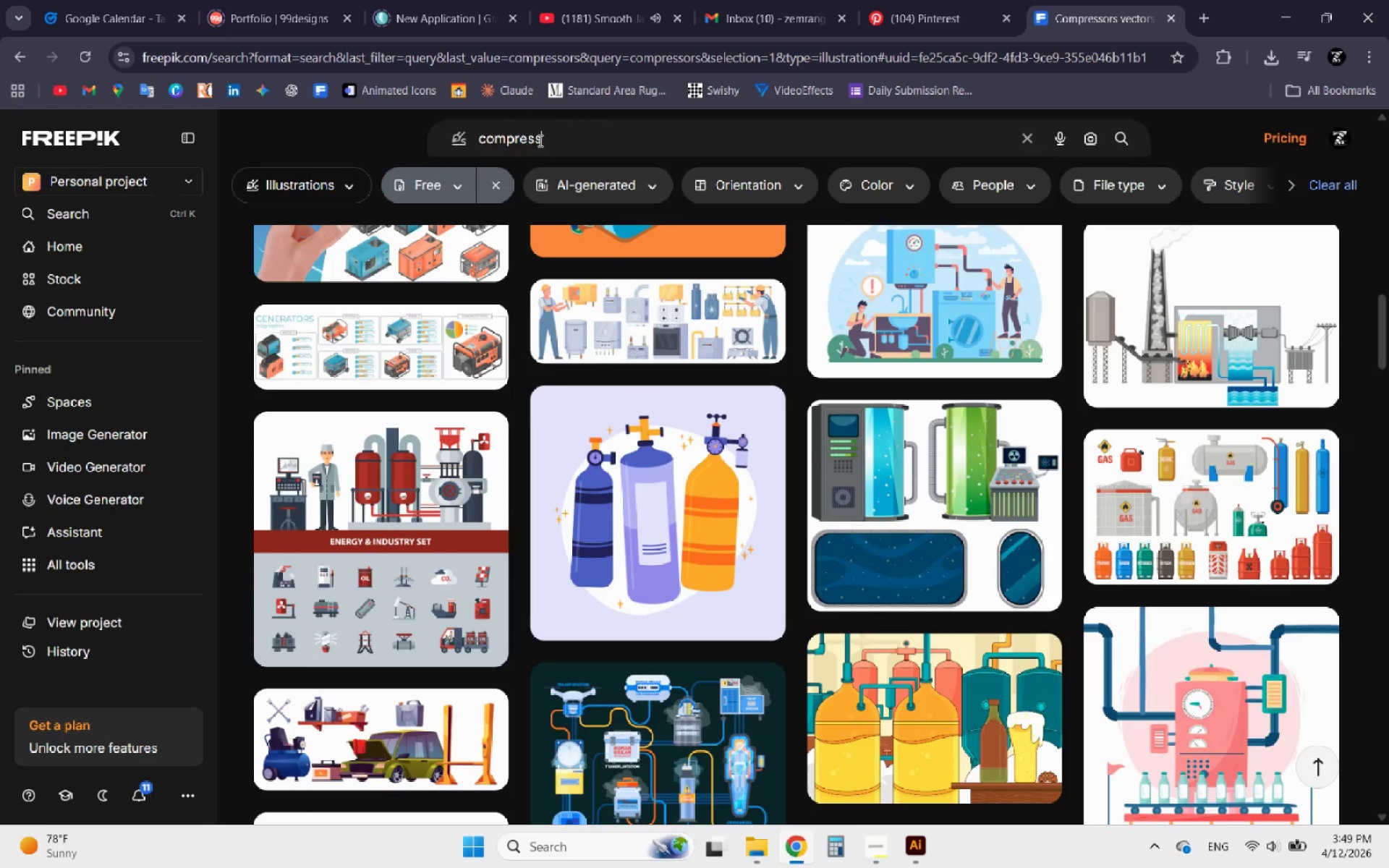 
key(Enter)
 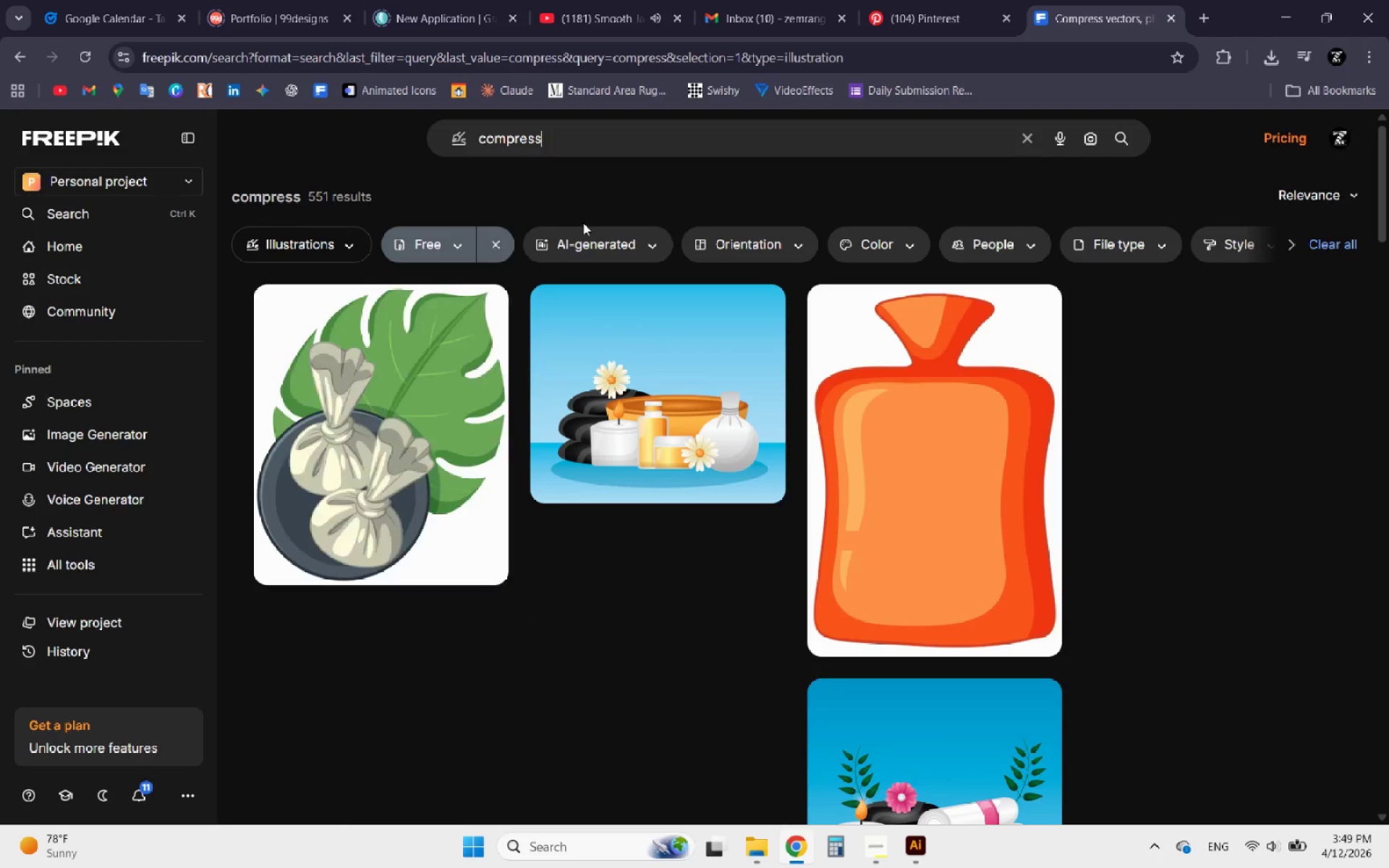 
scroll: coordinate [603, 346], scroll_direction: down, amount: 11.0
 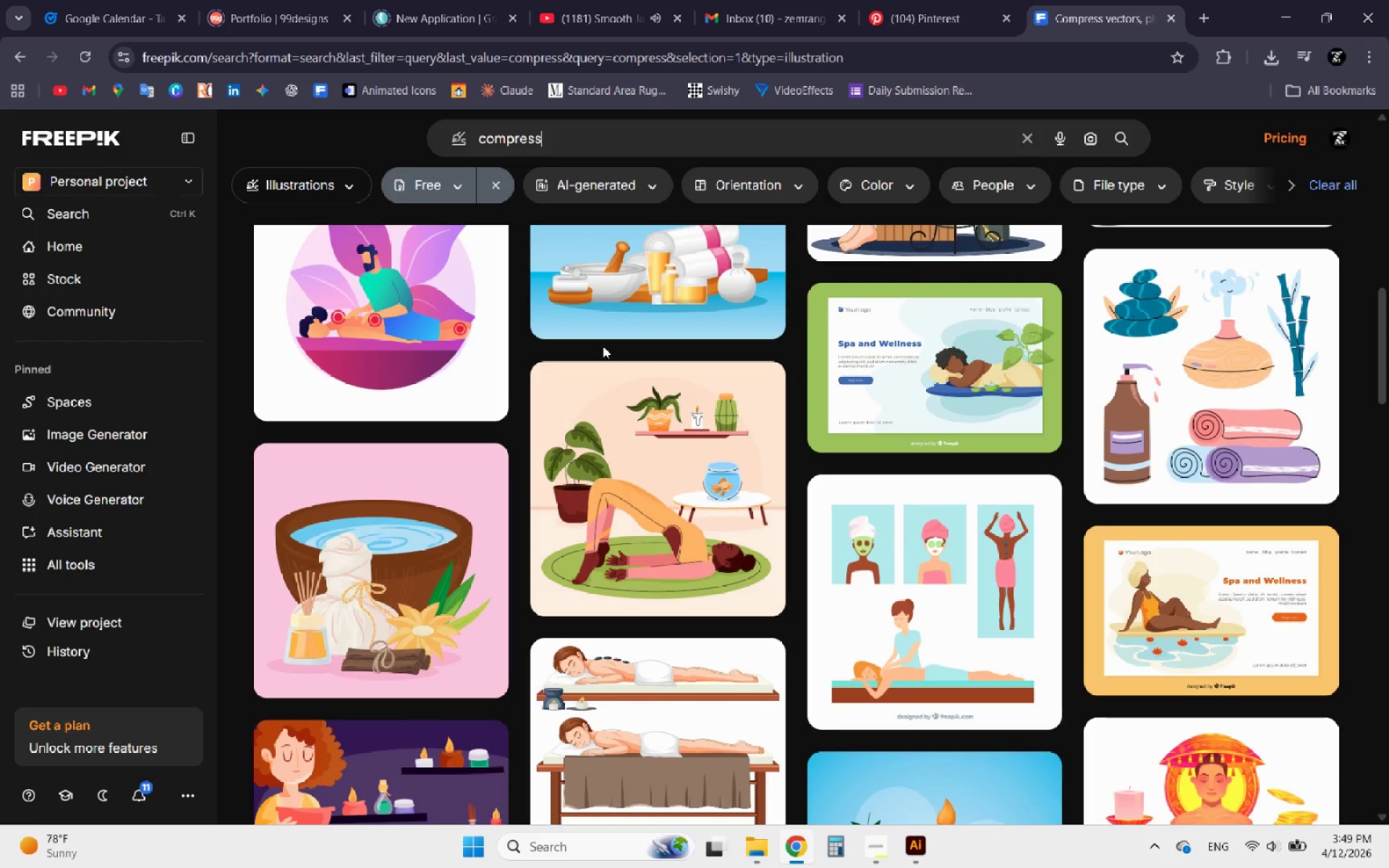 
scroll: coordinate [603, 346], scroll_direction: up, amount: 10.0
 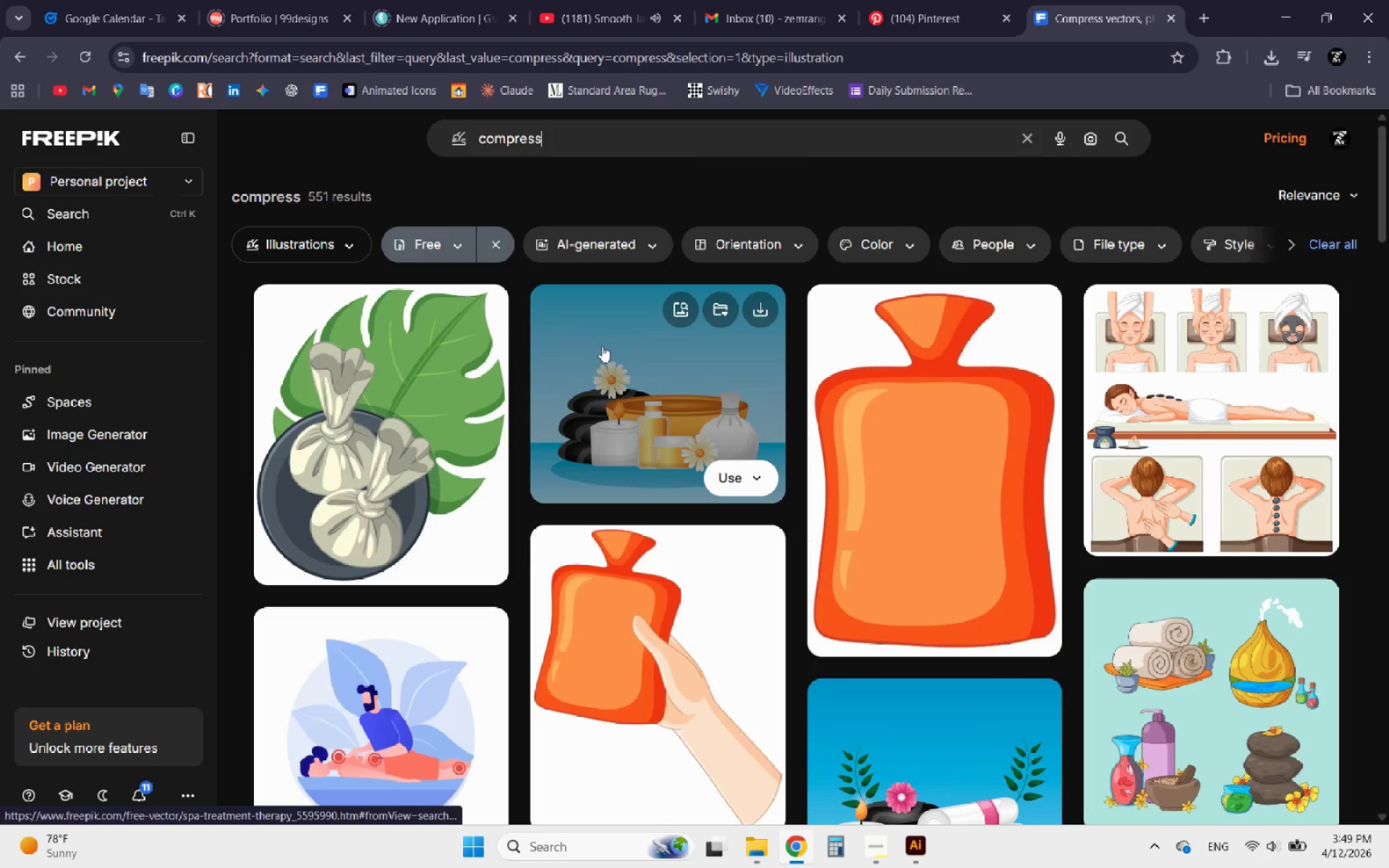 
scroll: coordinate [609, 383], scroll_direction: down, amount: 21.0
 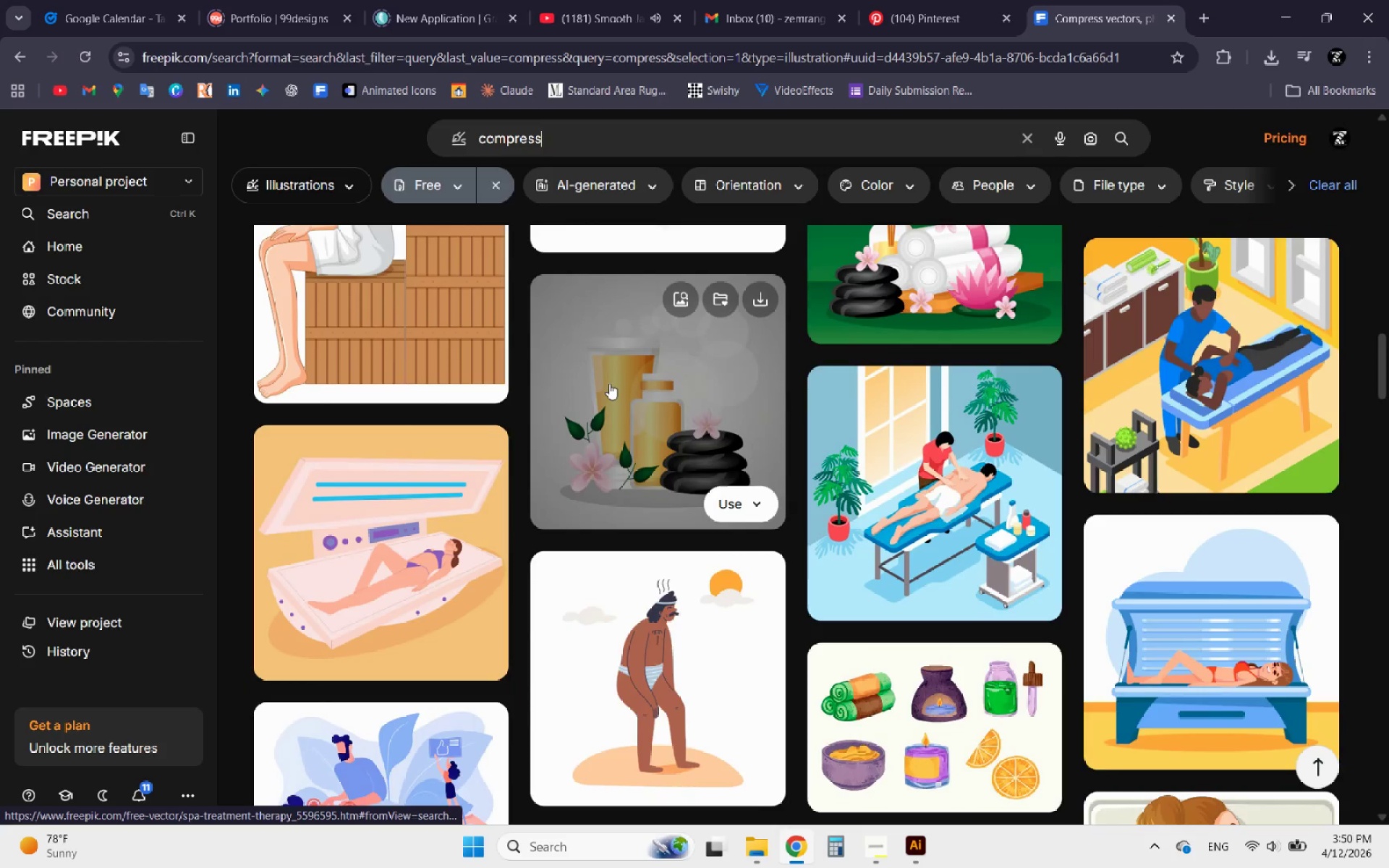 
scroll: coordinate [671, 407], scroll_direction: up, amount: 16.0
 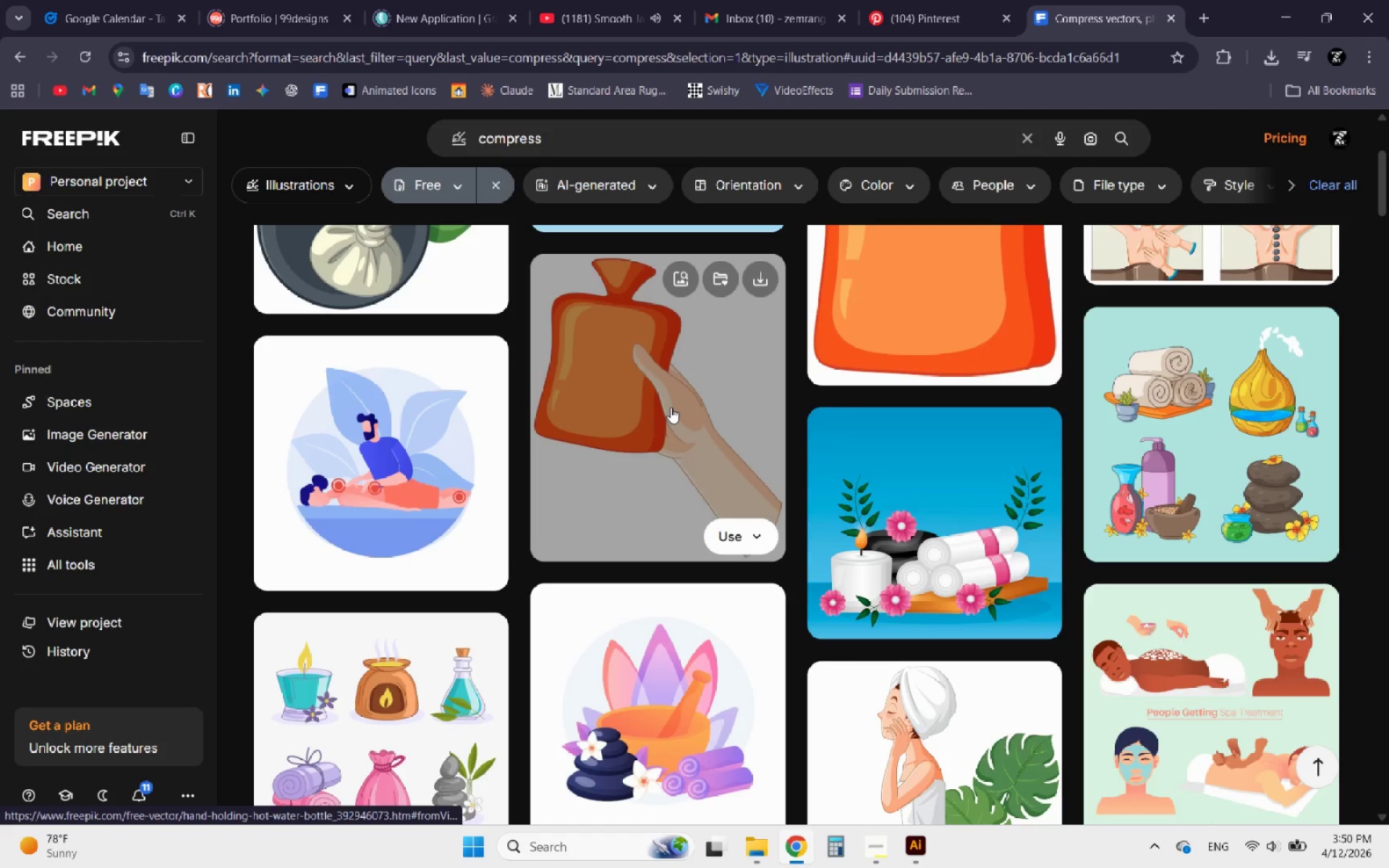 
left_click([671, 407])
 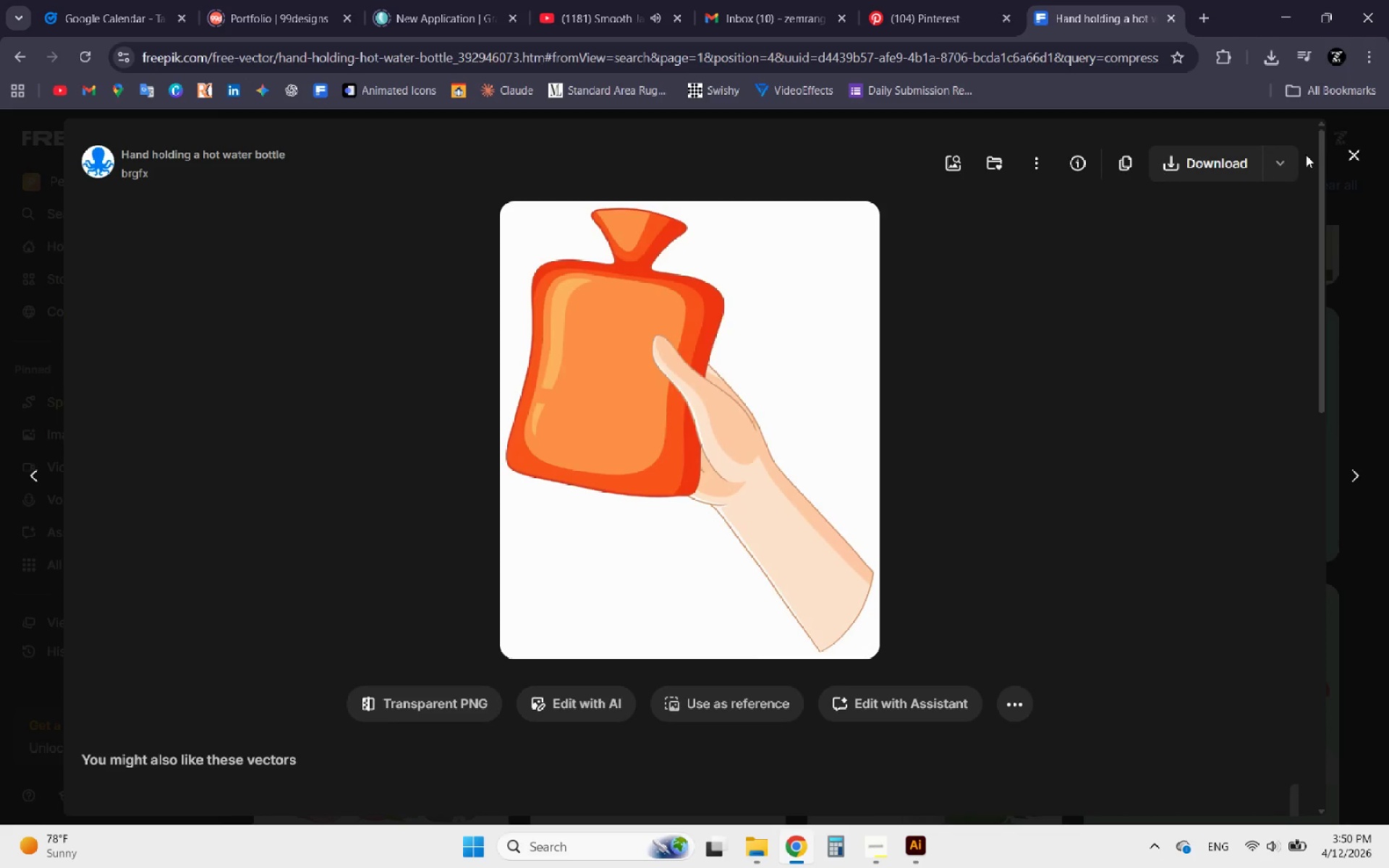 
double_click([1295, 156])
 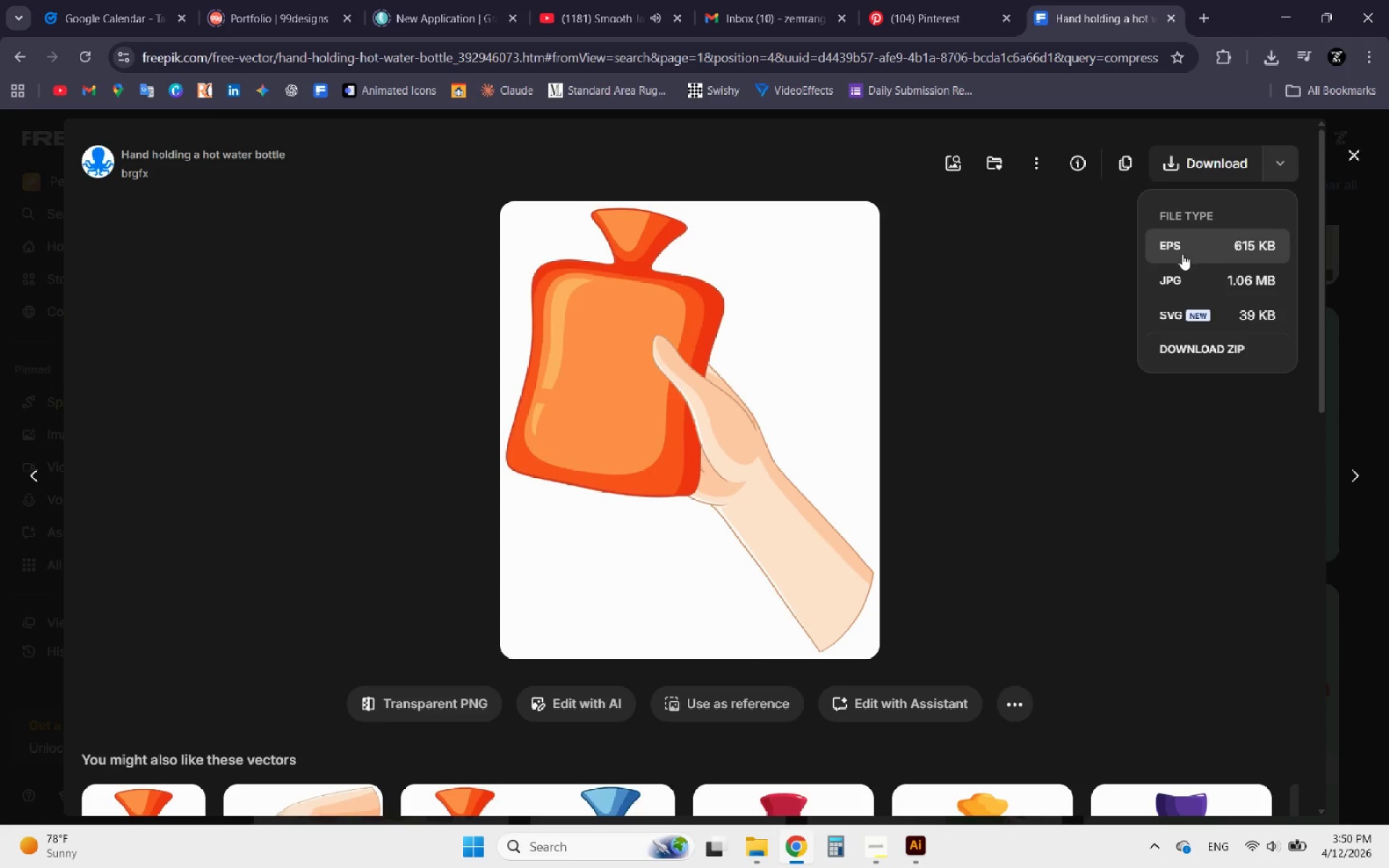 
left_click([1182, 254])
 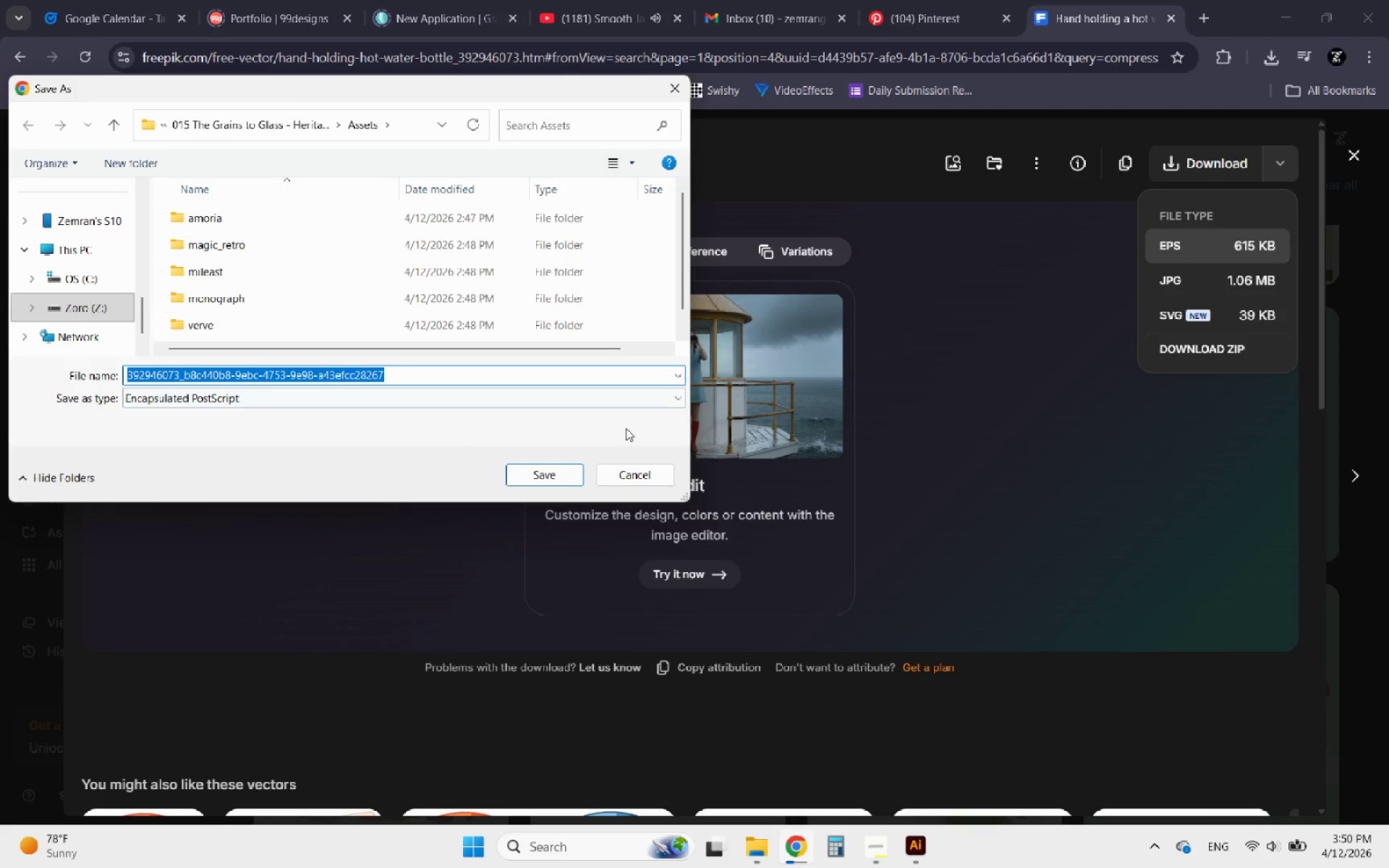 
left_click([540, 474])
 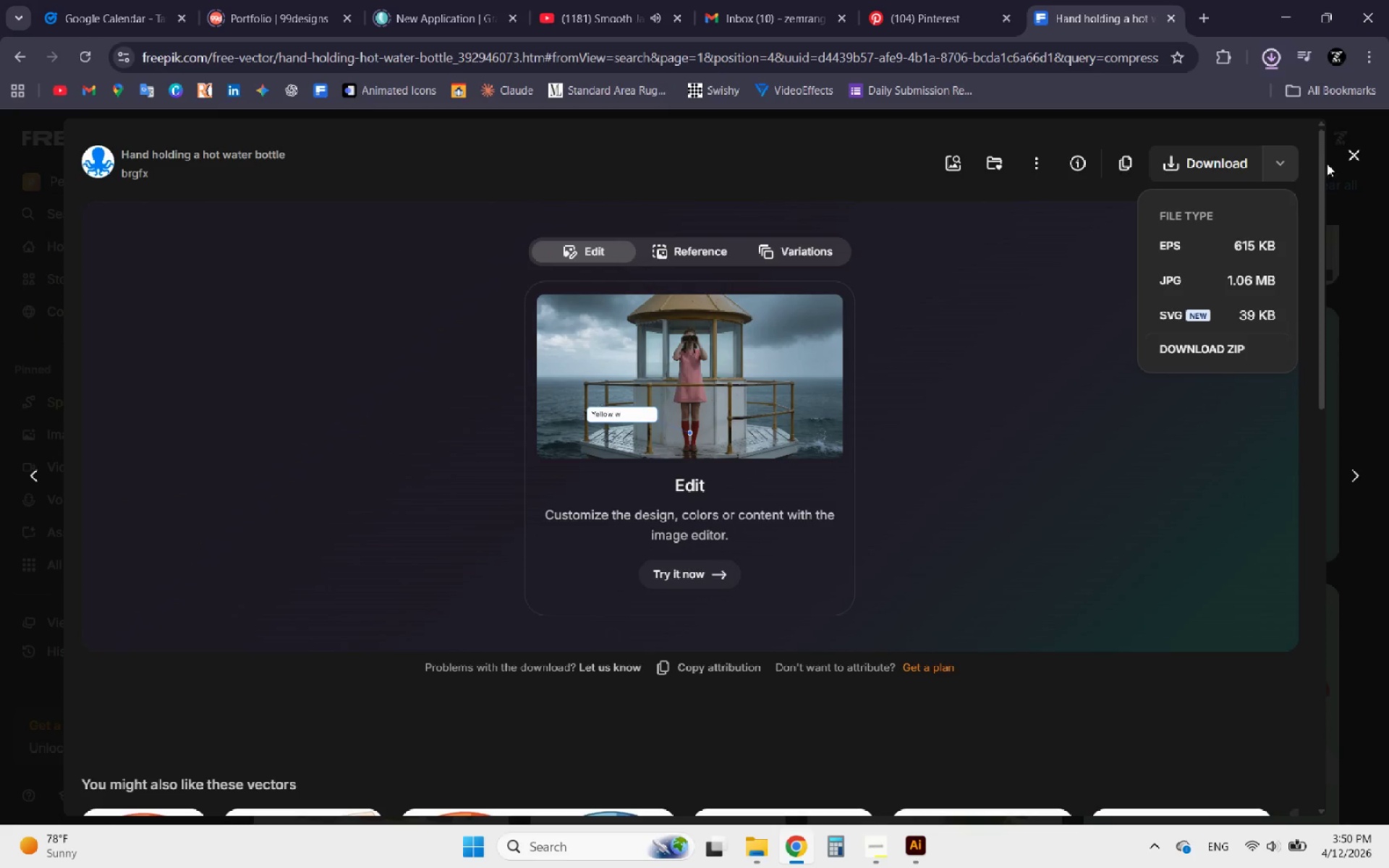 
left_click([1356, 145])
 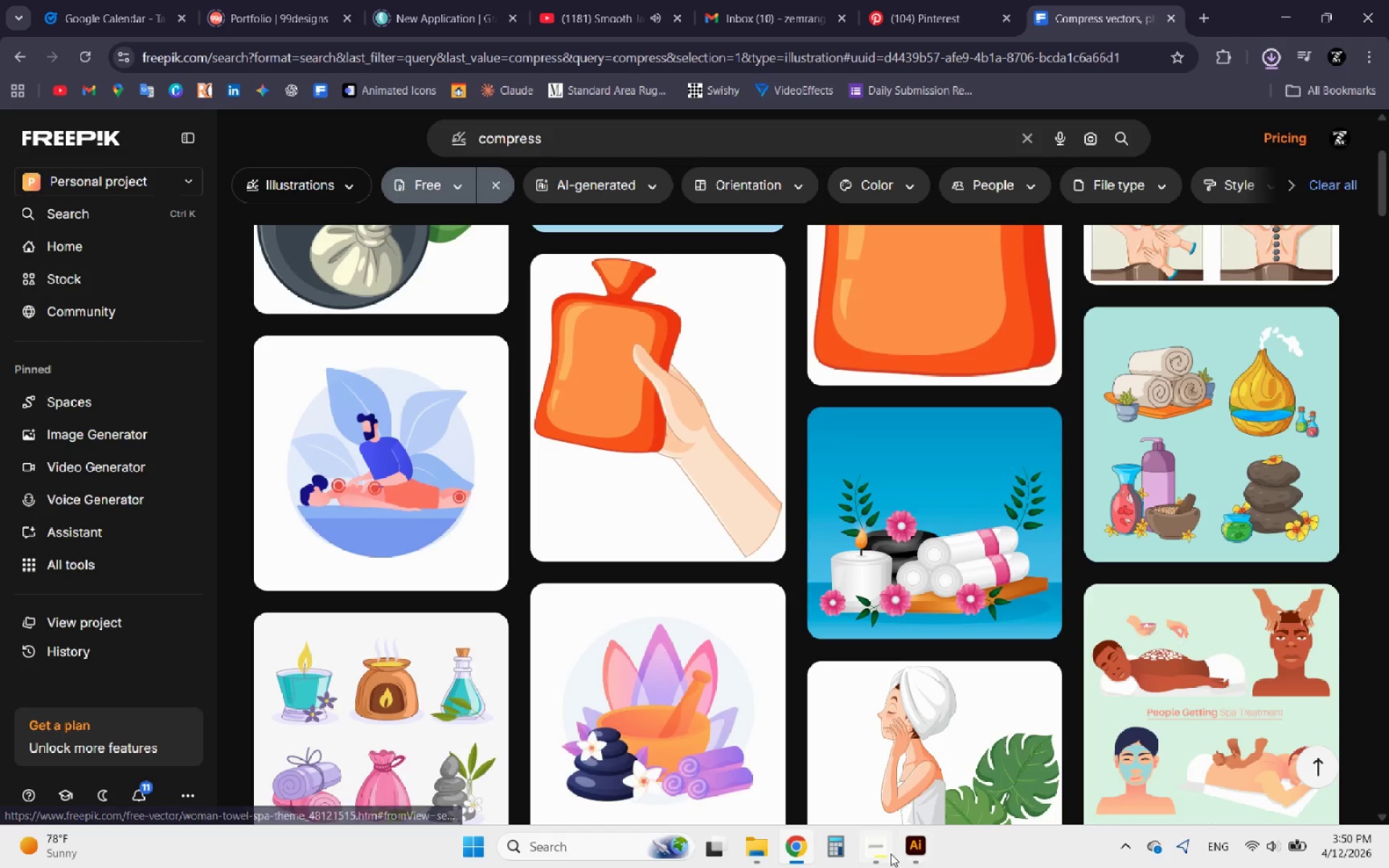 
left_click([879, 853])